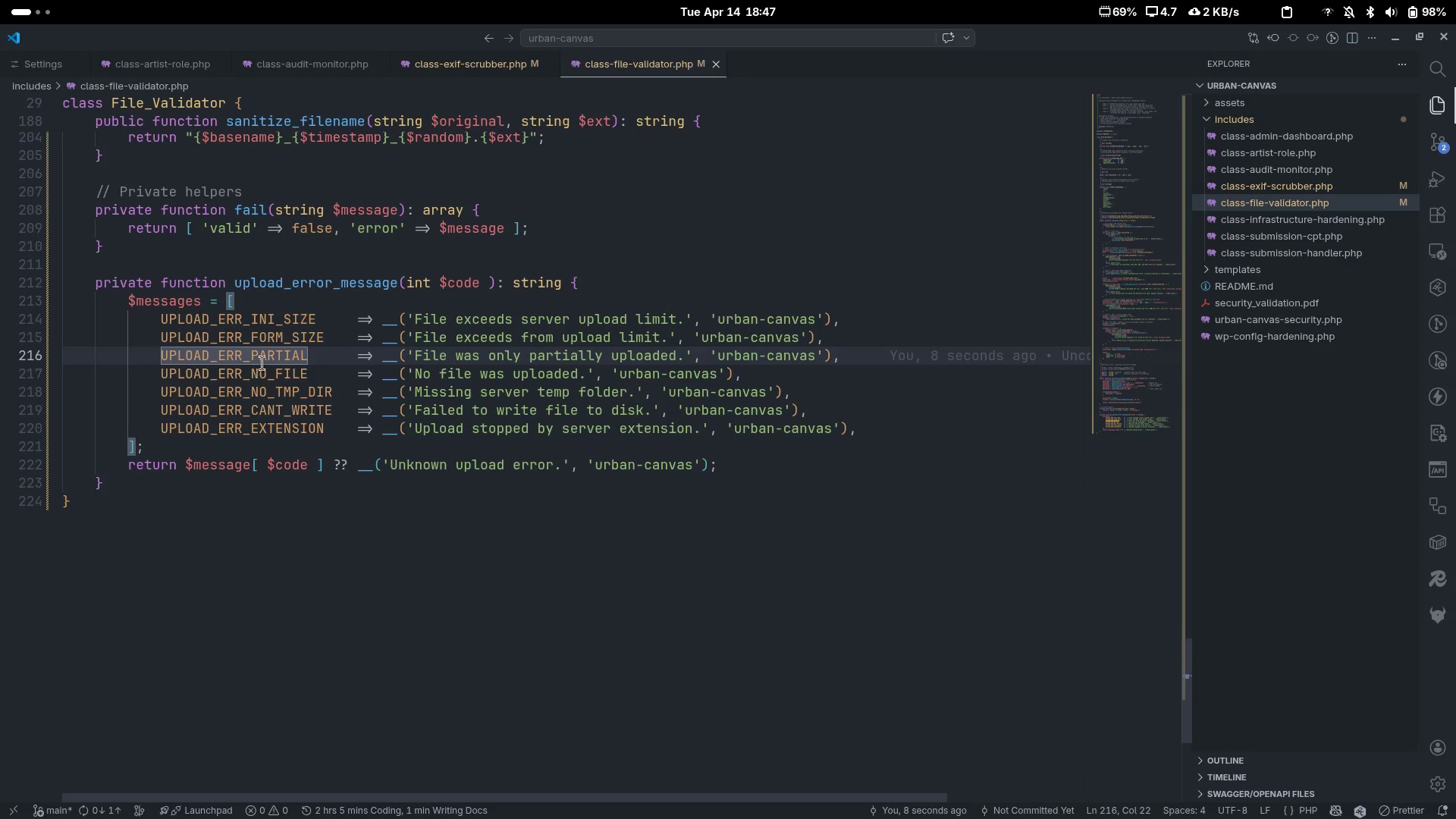 
left_click([436, 320])
 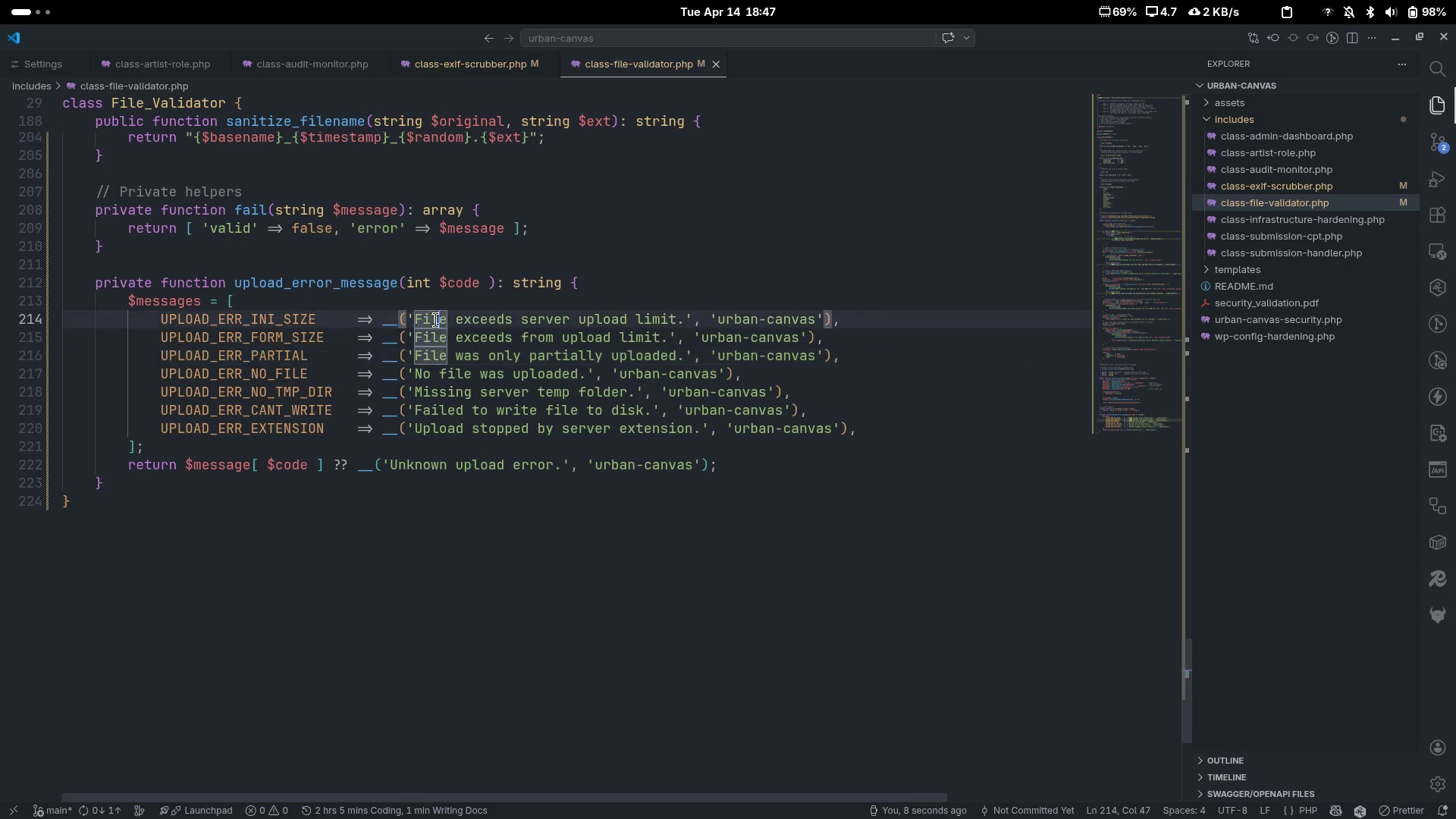 
left_click_drag(start_coordinate=[436, 320], to_coordinate=[665, 322])
 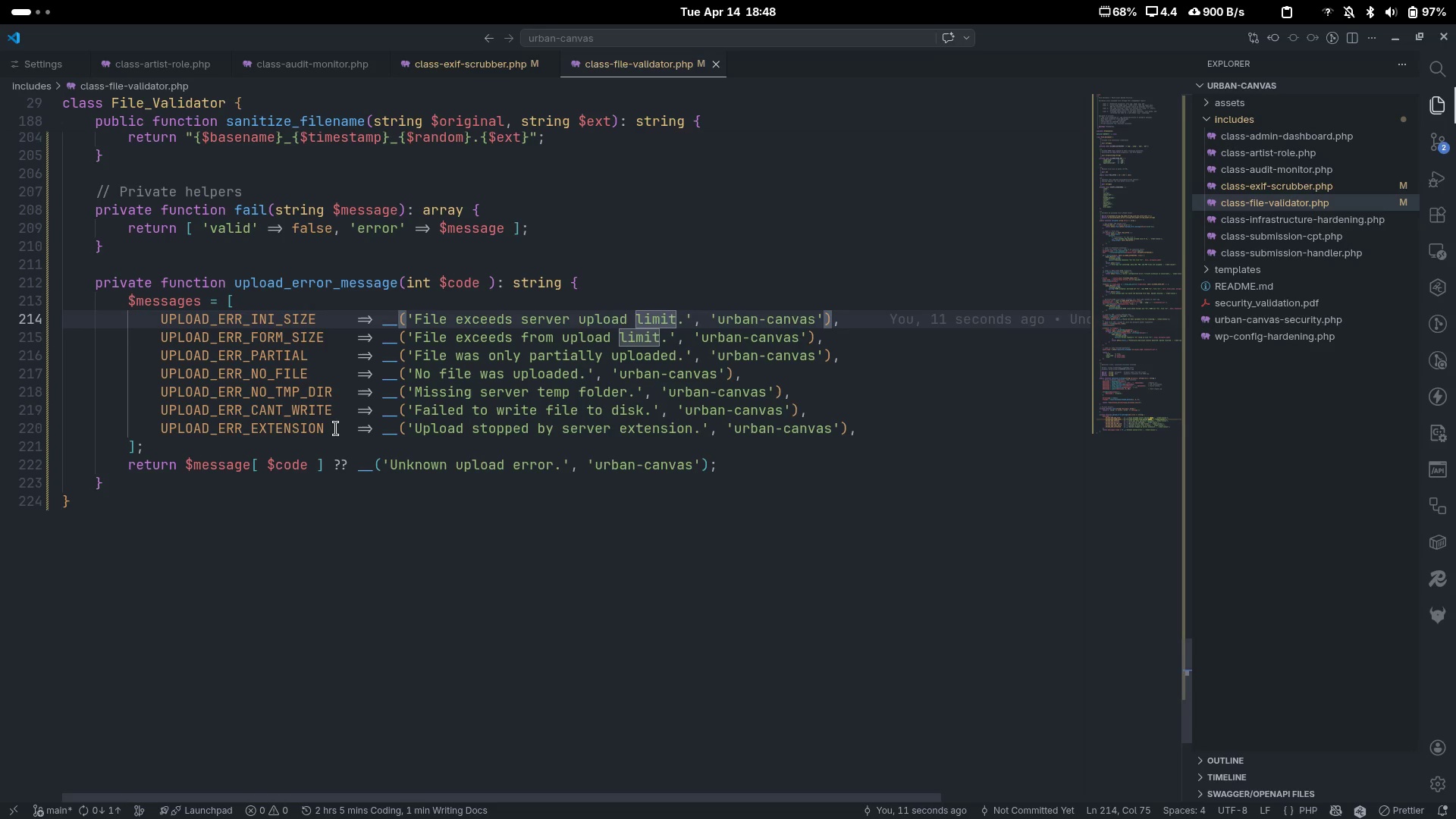 
wait(20.76)
 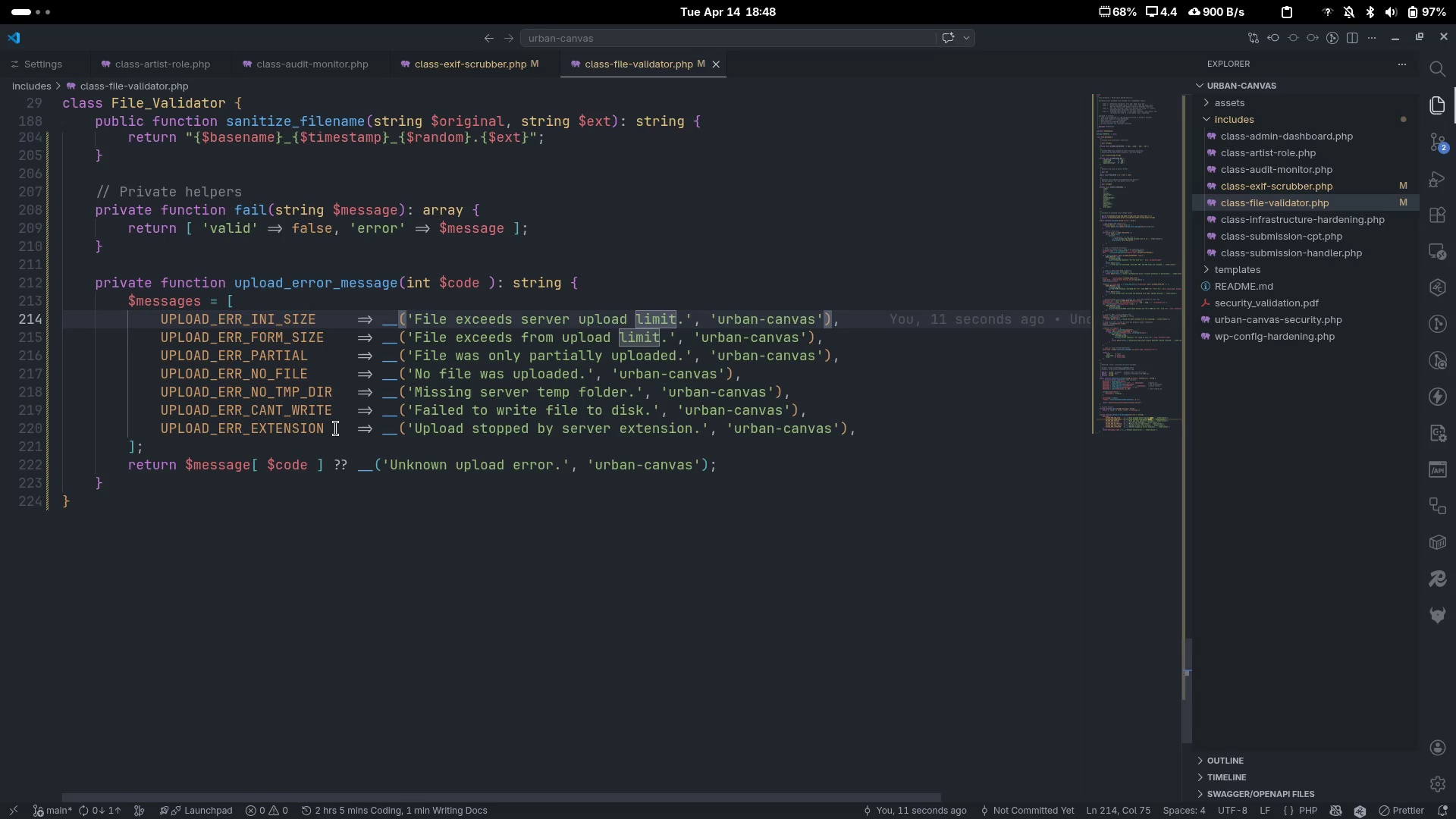 
scroll: coordinate [743, 413], scroll_direction: up, amount: 82.0
 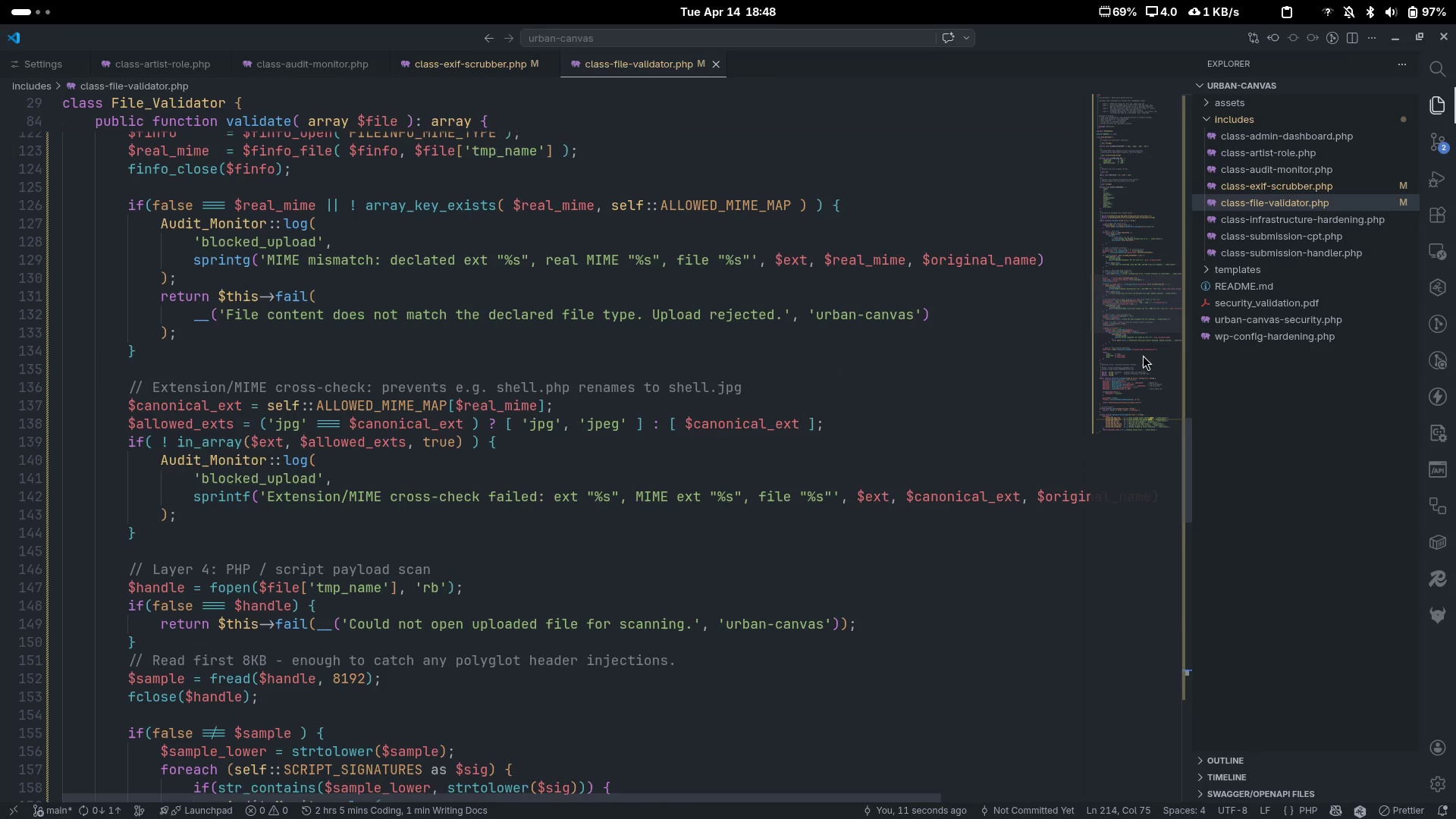 
left_click_drag(start_coordinate=[1144, 316], to_coordinate=[1138, 163])
 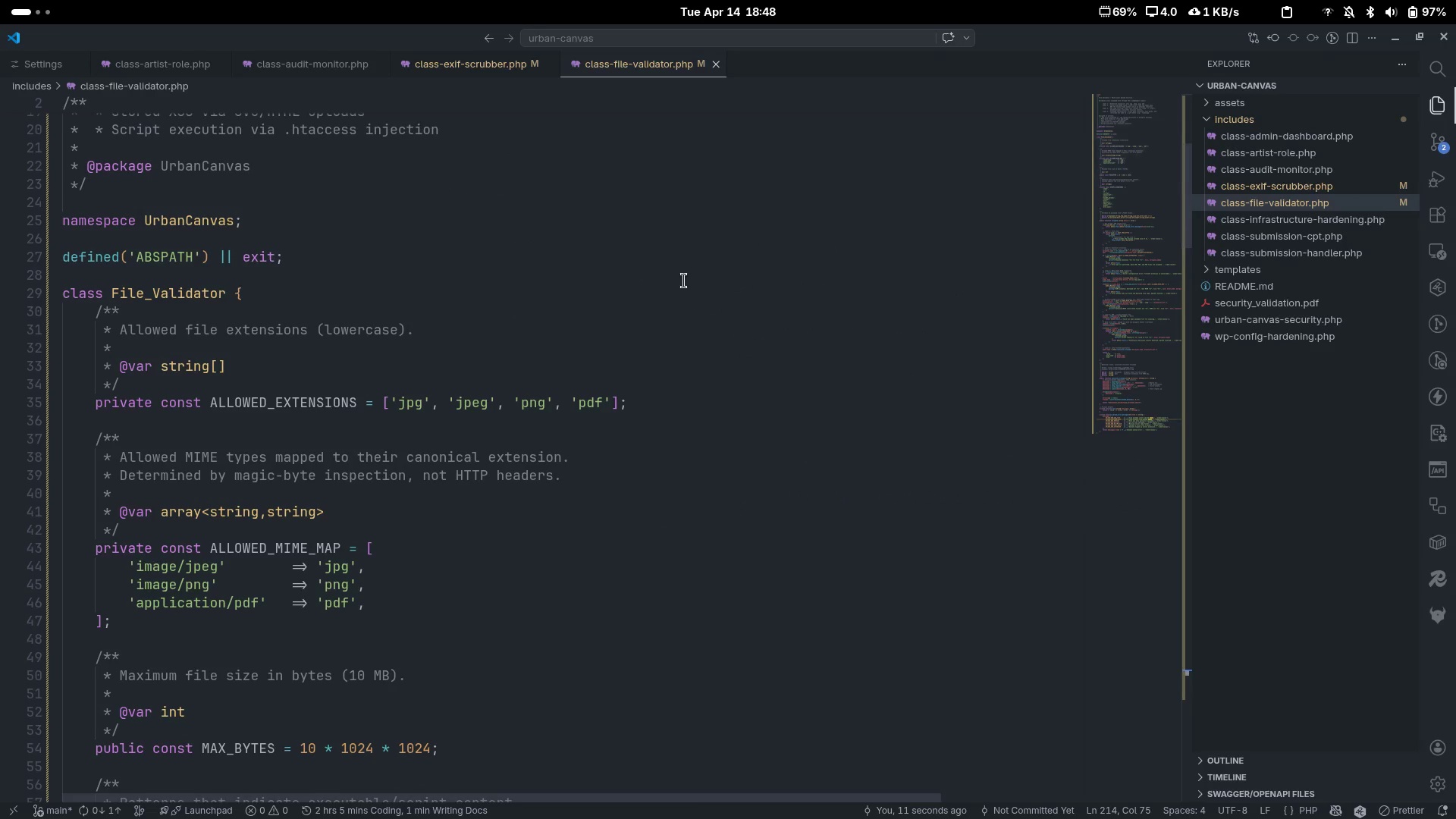 
scroll: coordinate [525, 342], scroll_direction: none, amount: 0.0
 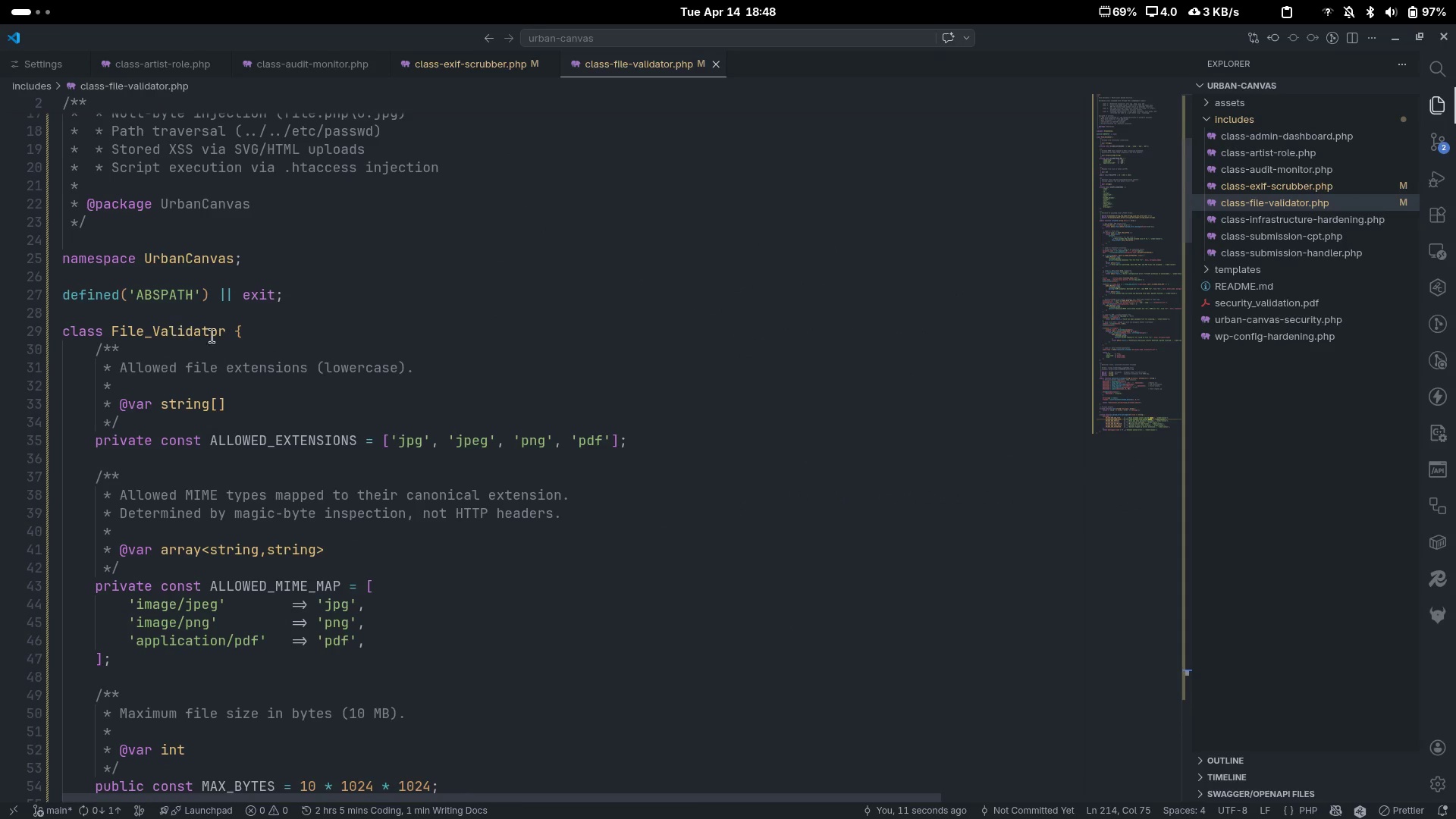 
left_click([245, 328])
 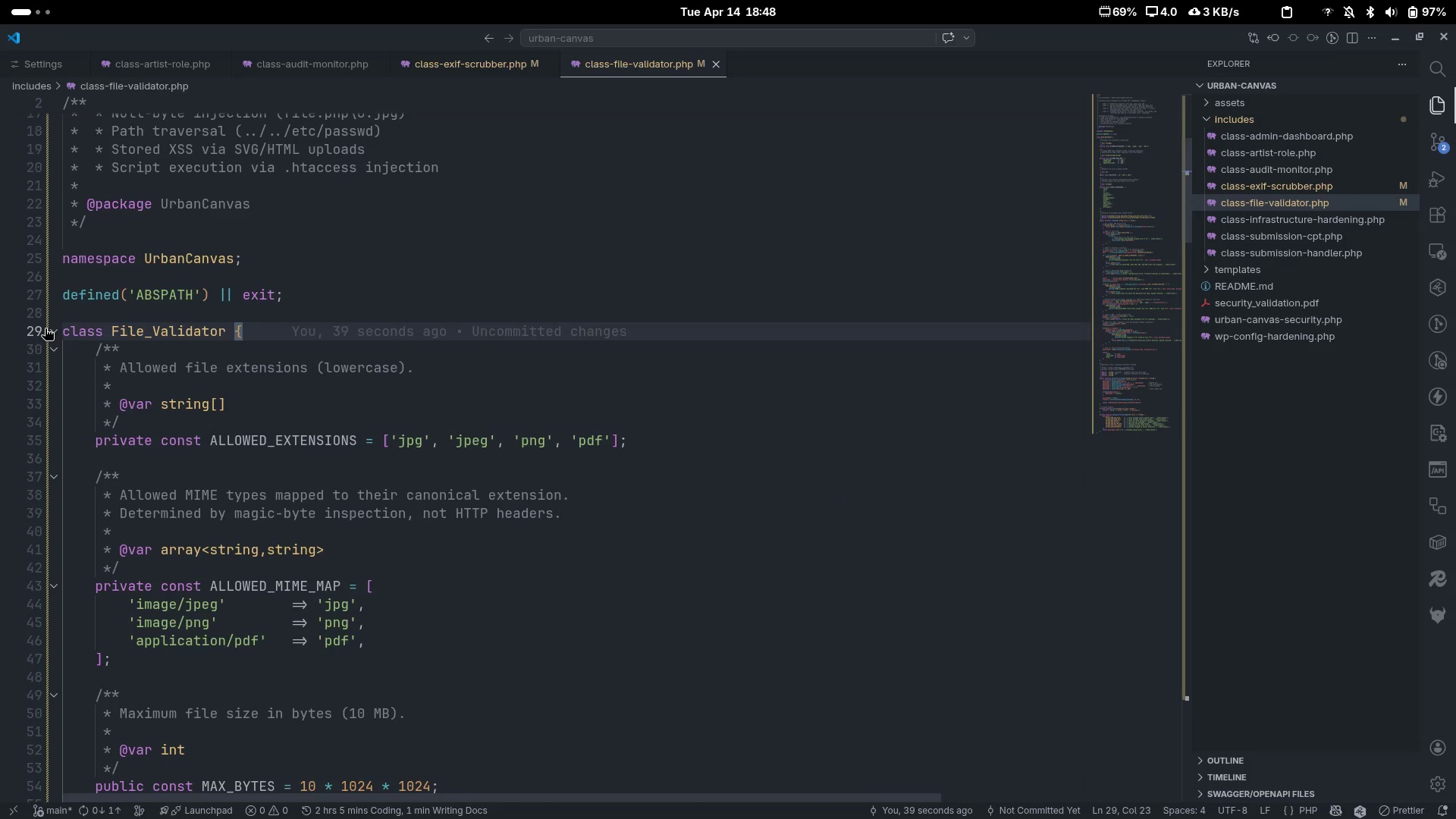 
left_click([52, 332])
 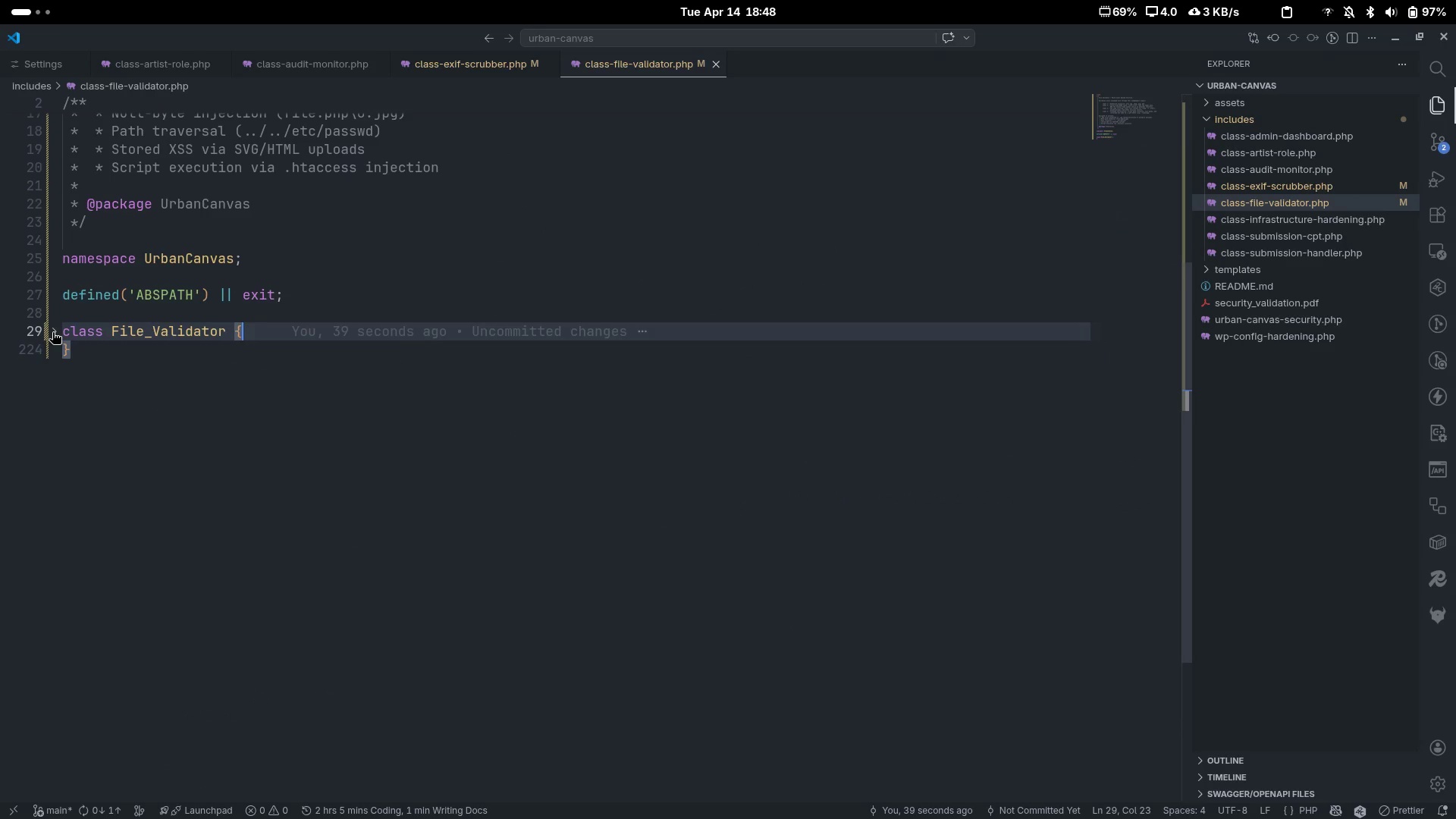 
left_click([52, 332])
 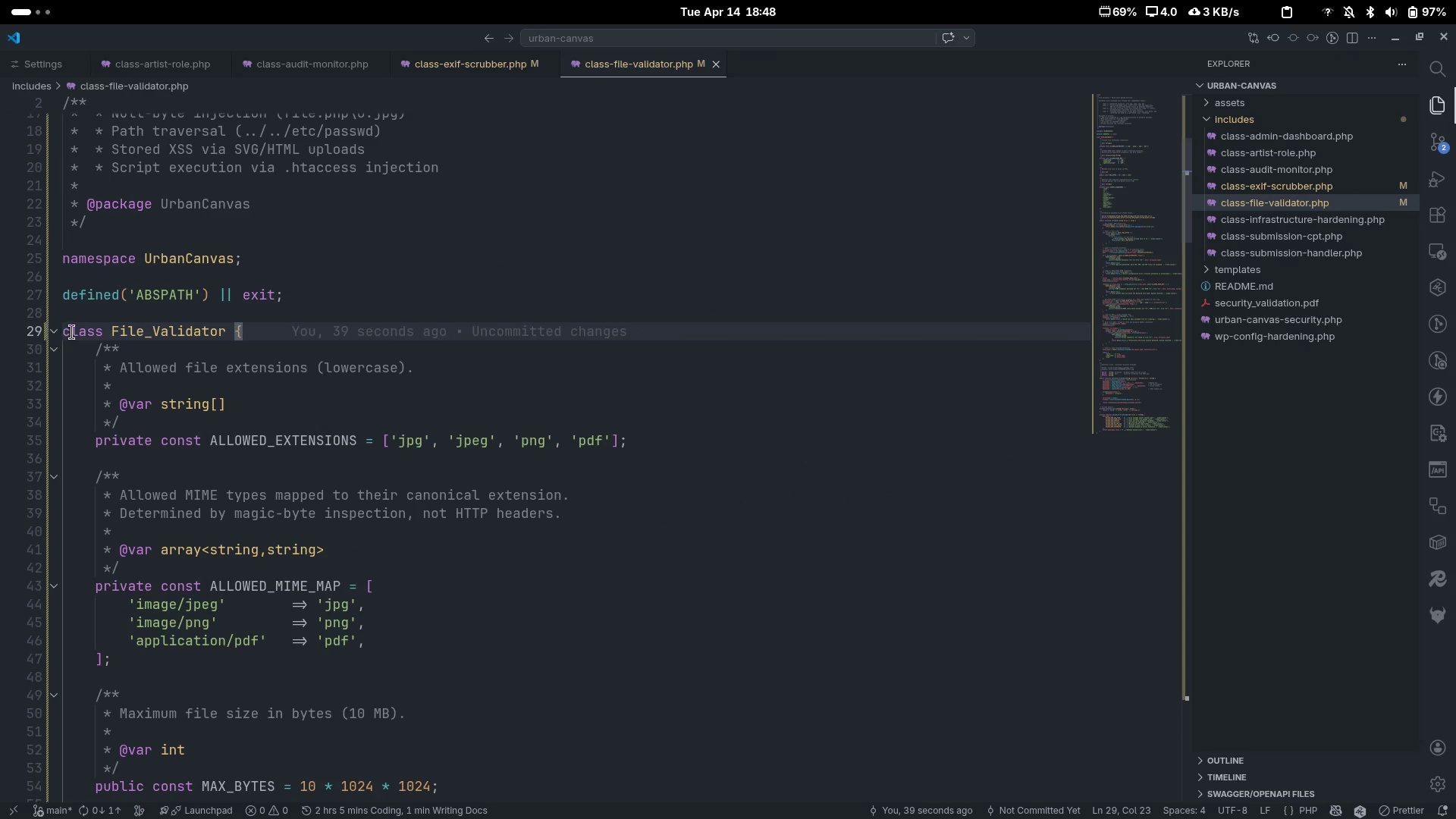 
scroll: coordinate [260, 395], scroll_direction: down, amount: 19.0
 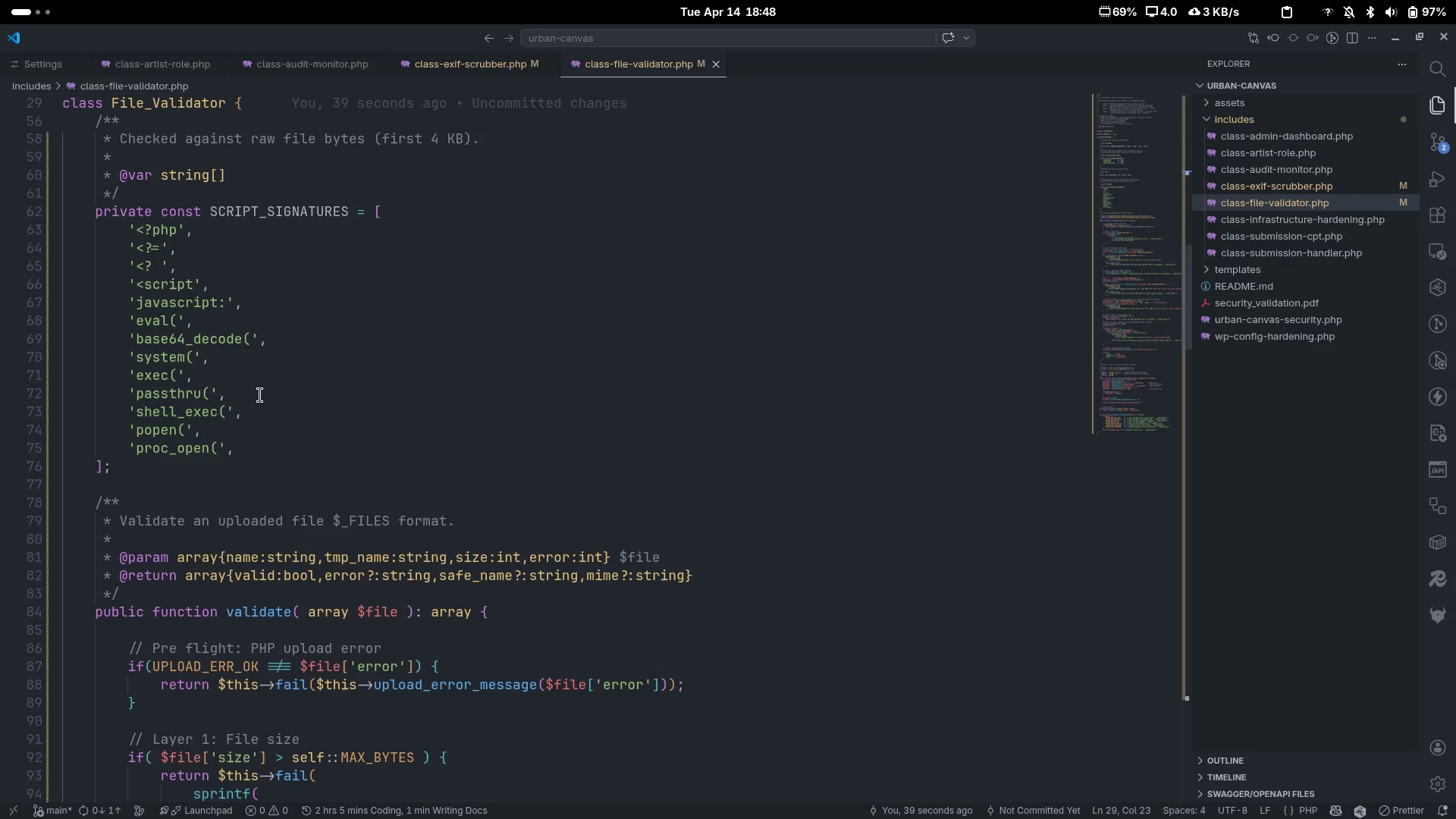 
key(Alt+Tab)